 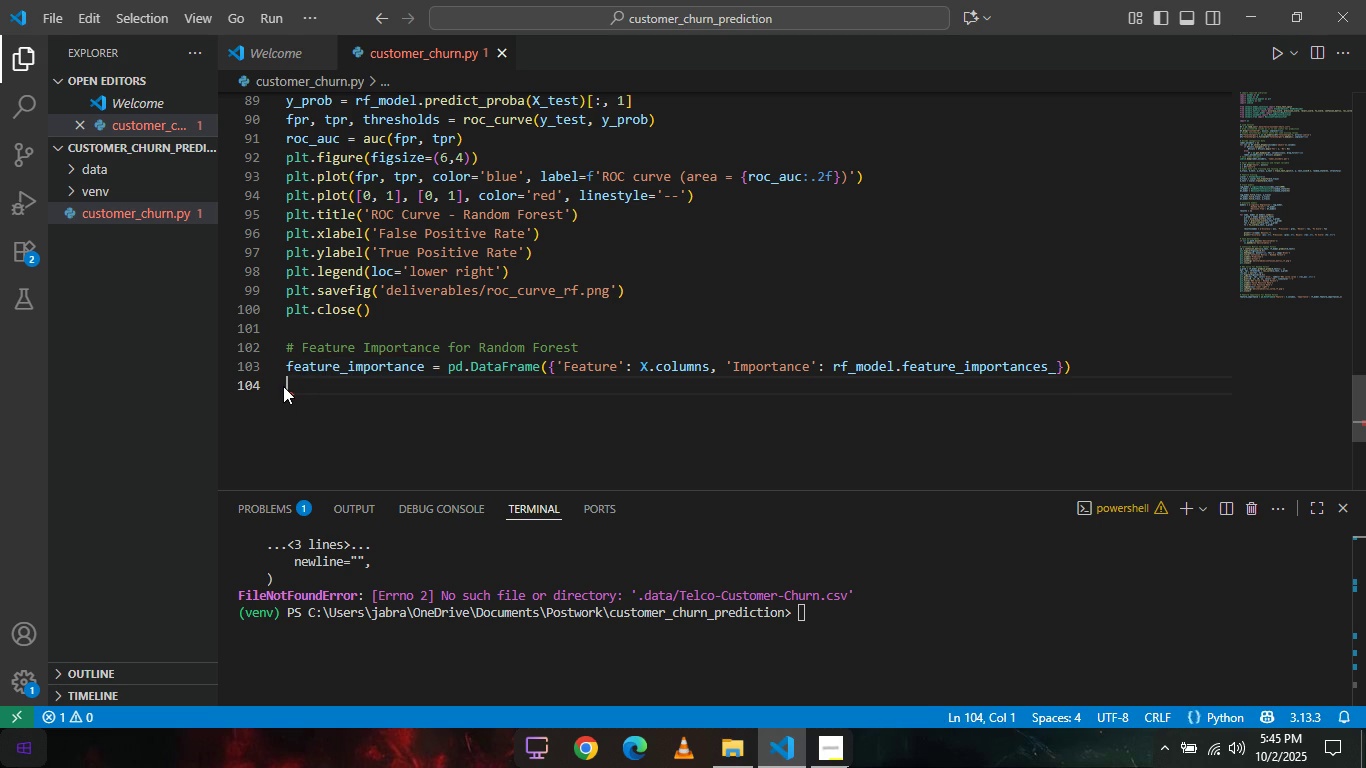 
key(Backspace)
 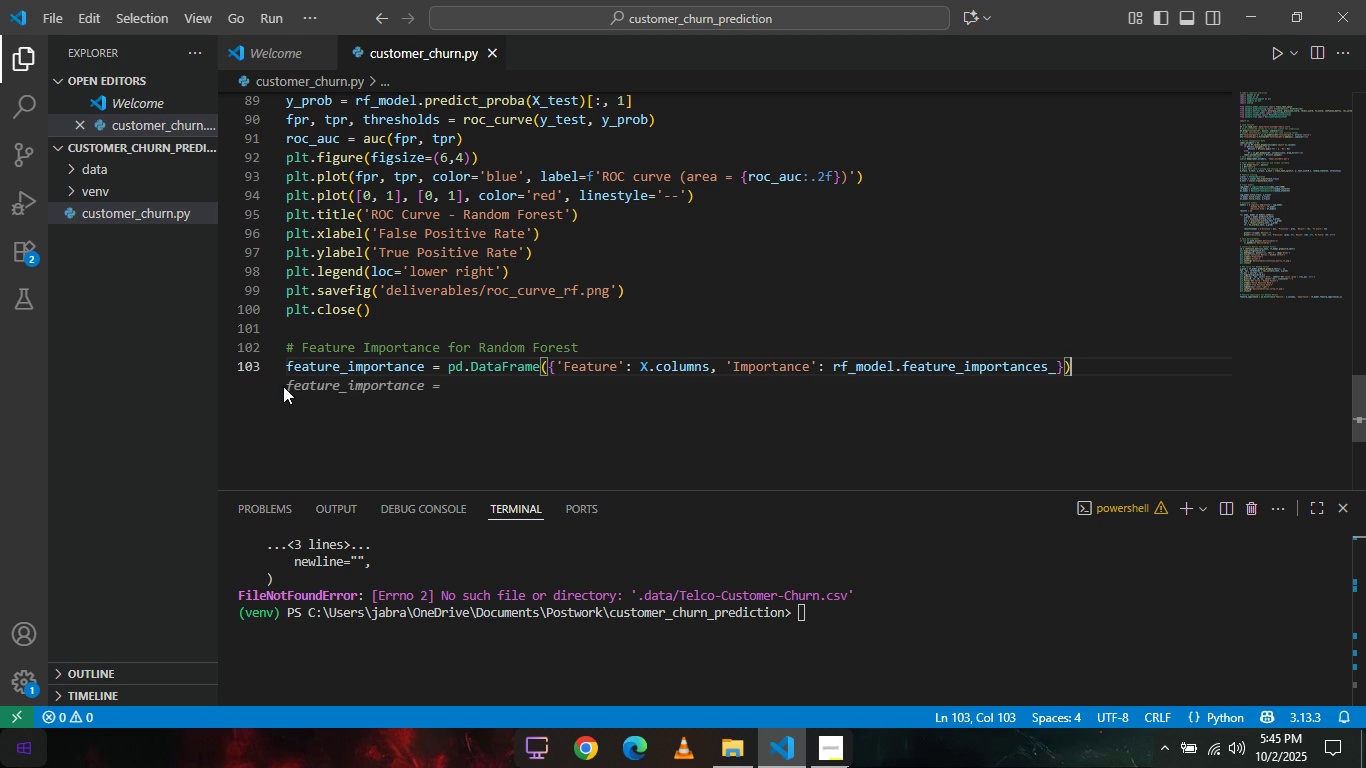 
wait(12.13)
 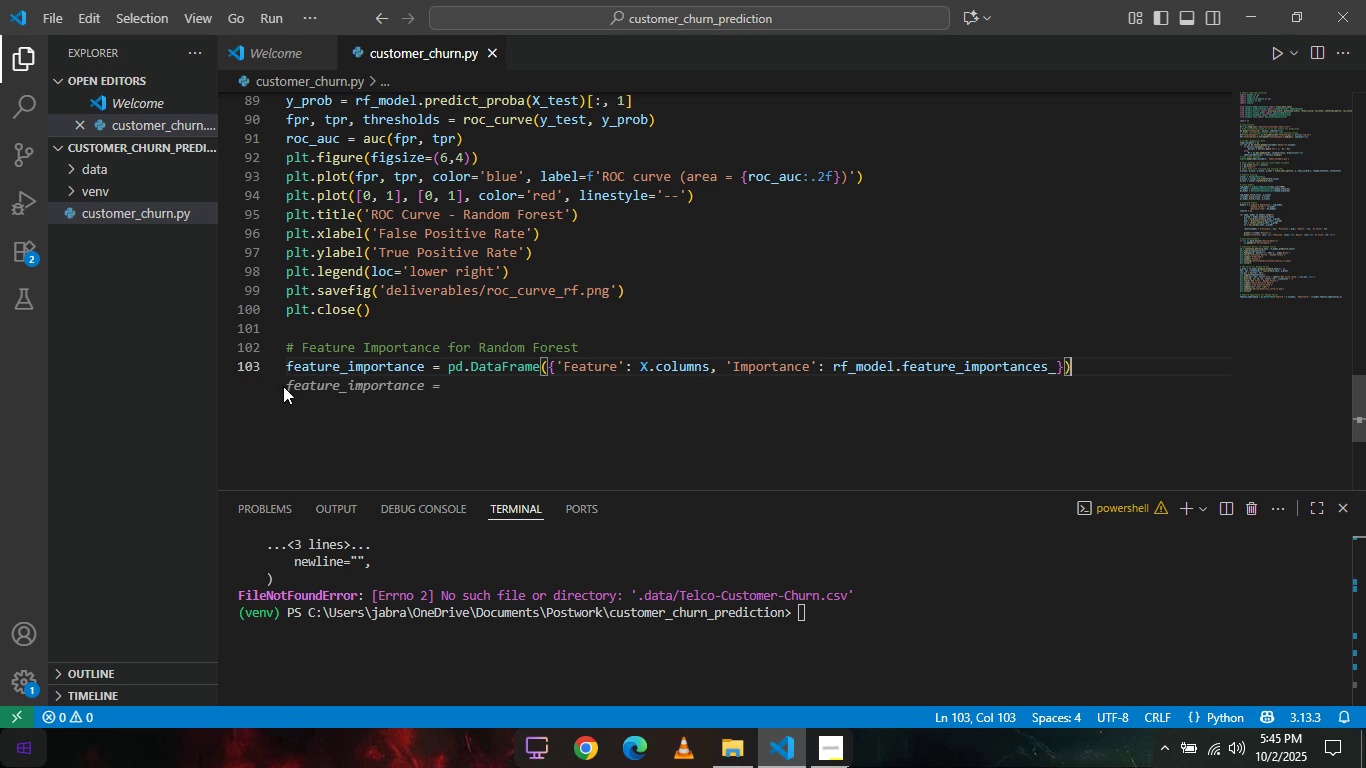 
key(Period)
 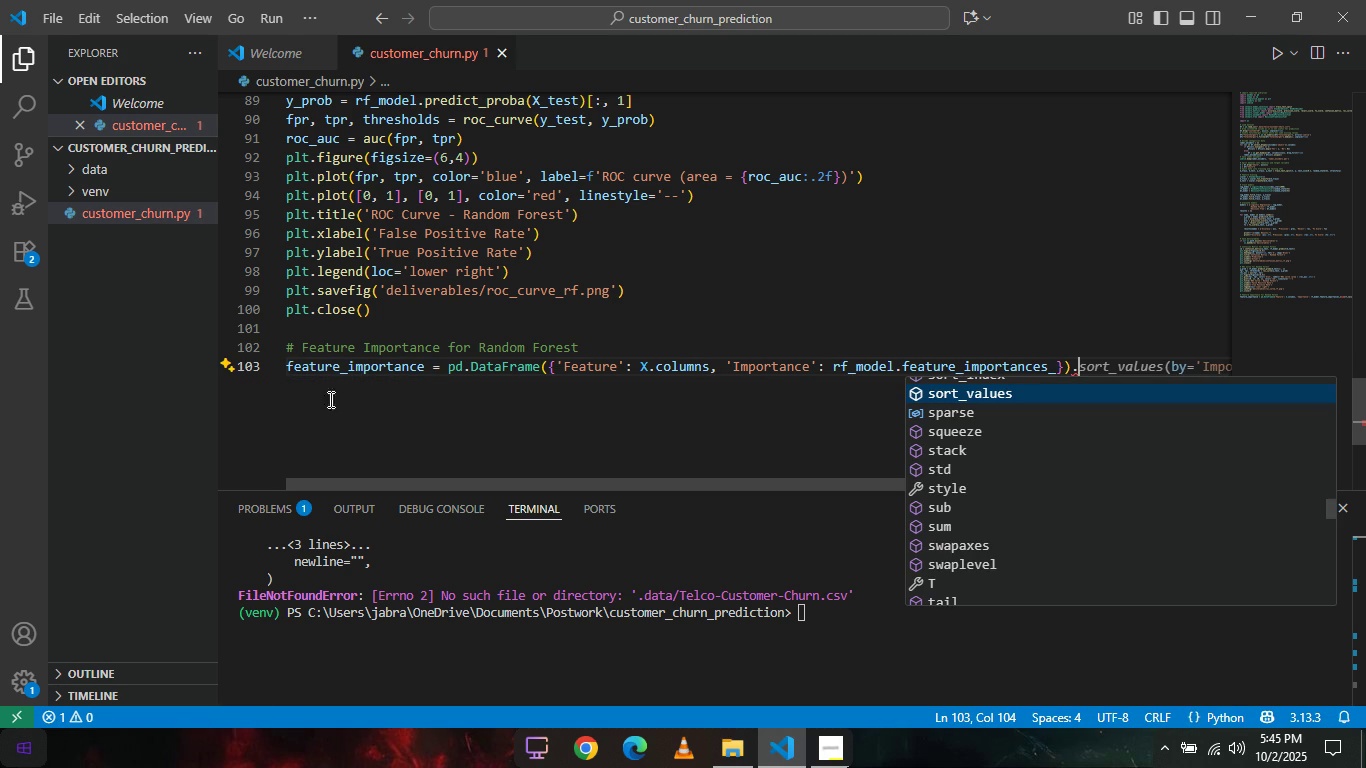 
scroll: coordinate [723, 399], scroll_direction: down, amount: 6.0
 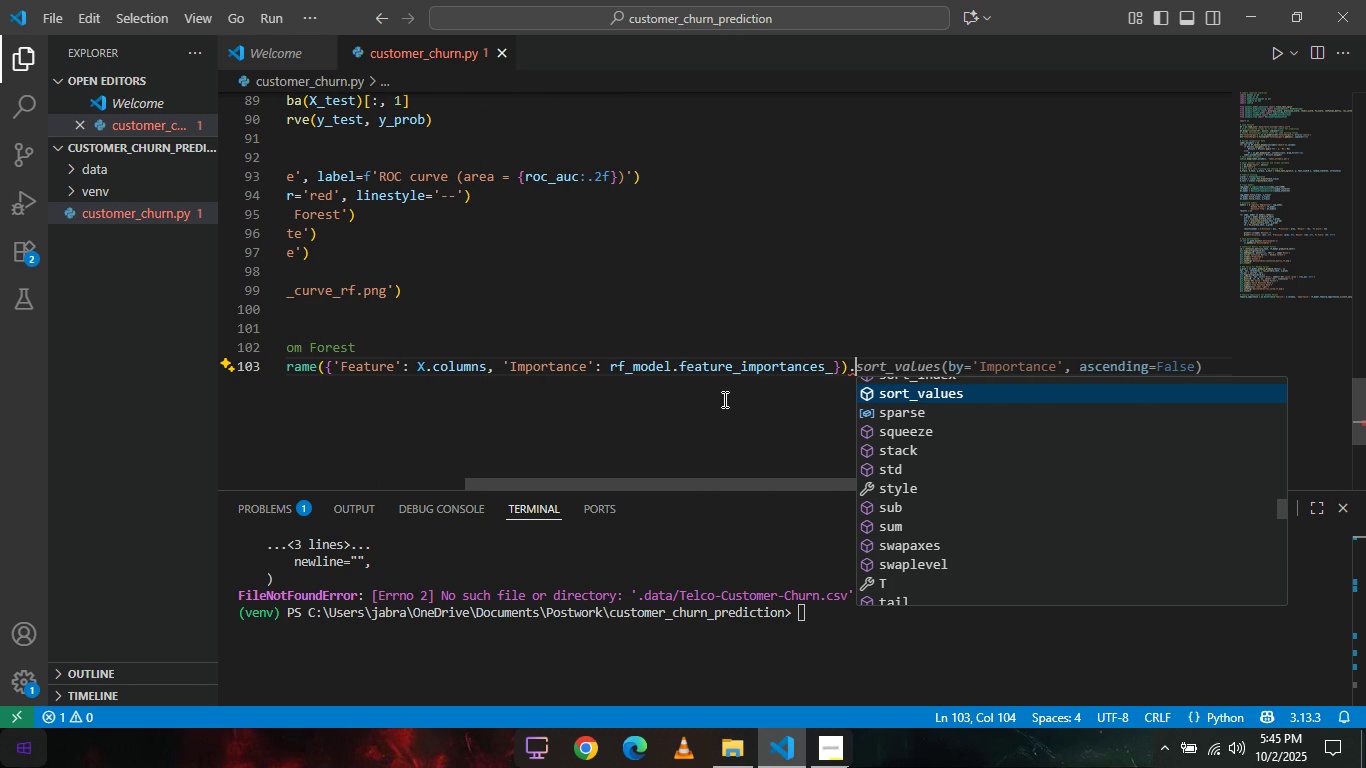 
wait(5.1)
 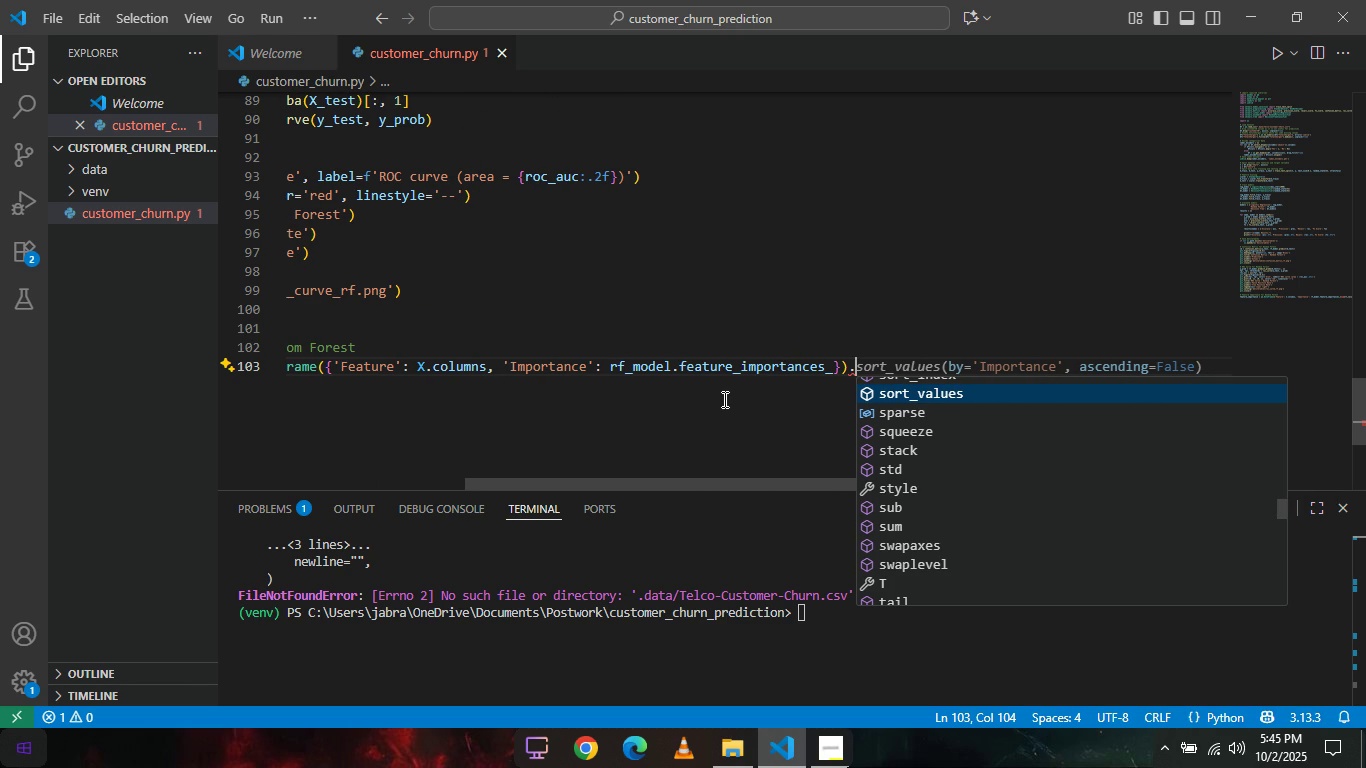 
key(Tab)
 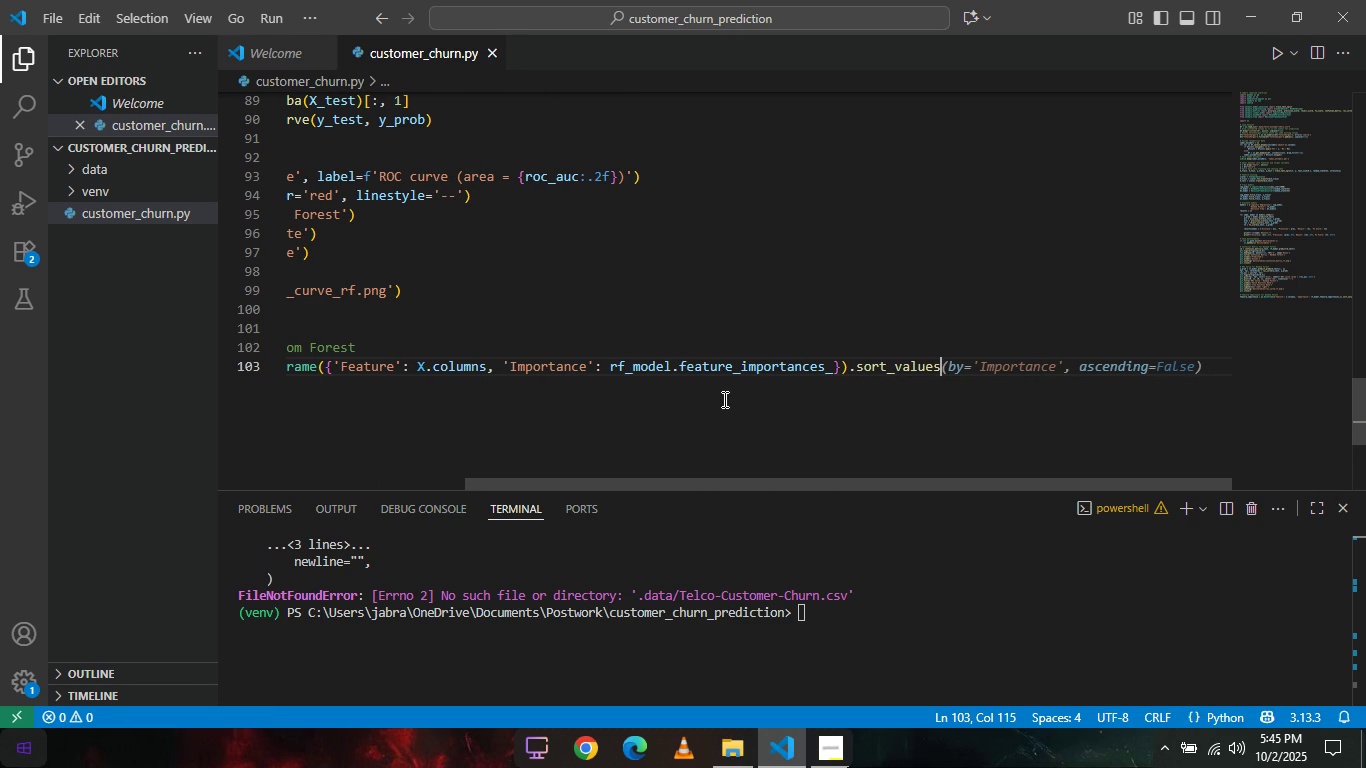 
key(Tab)
 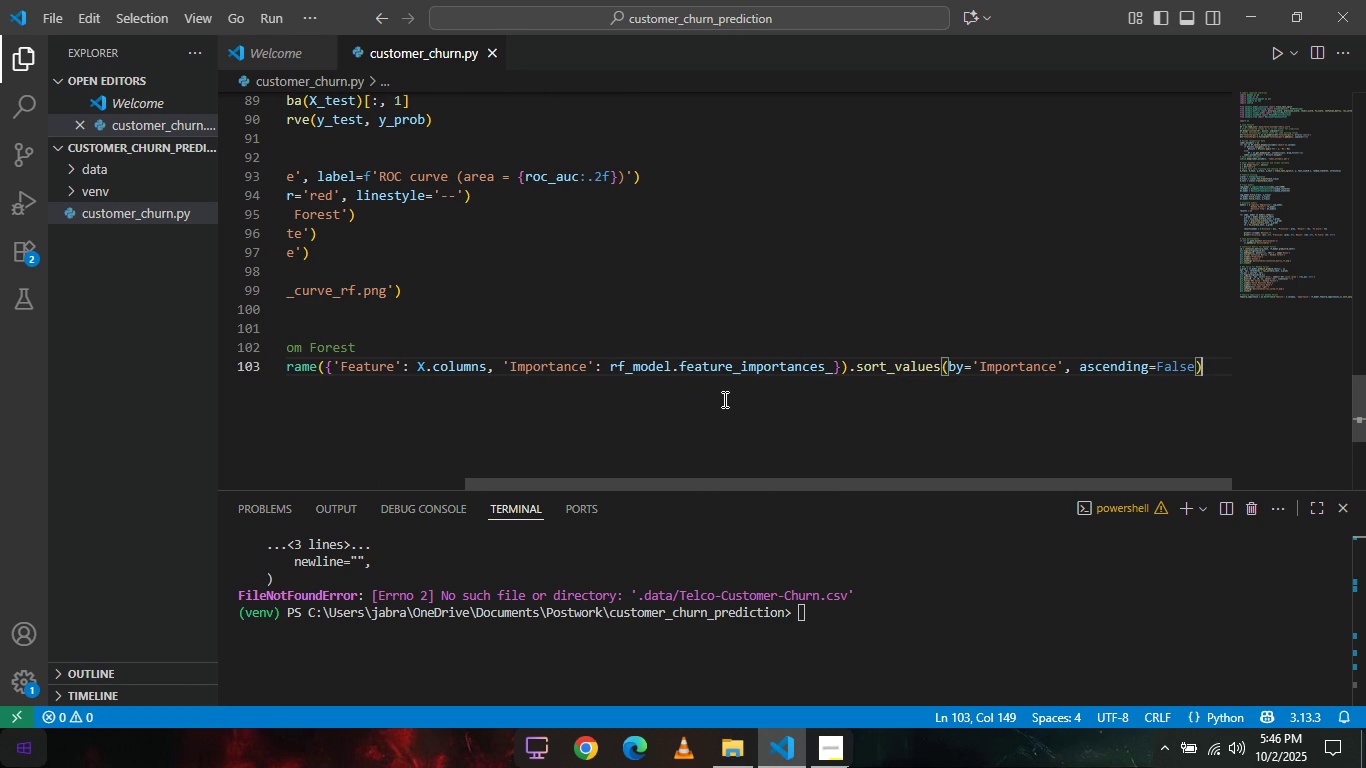 
wait(7.64)
 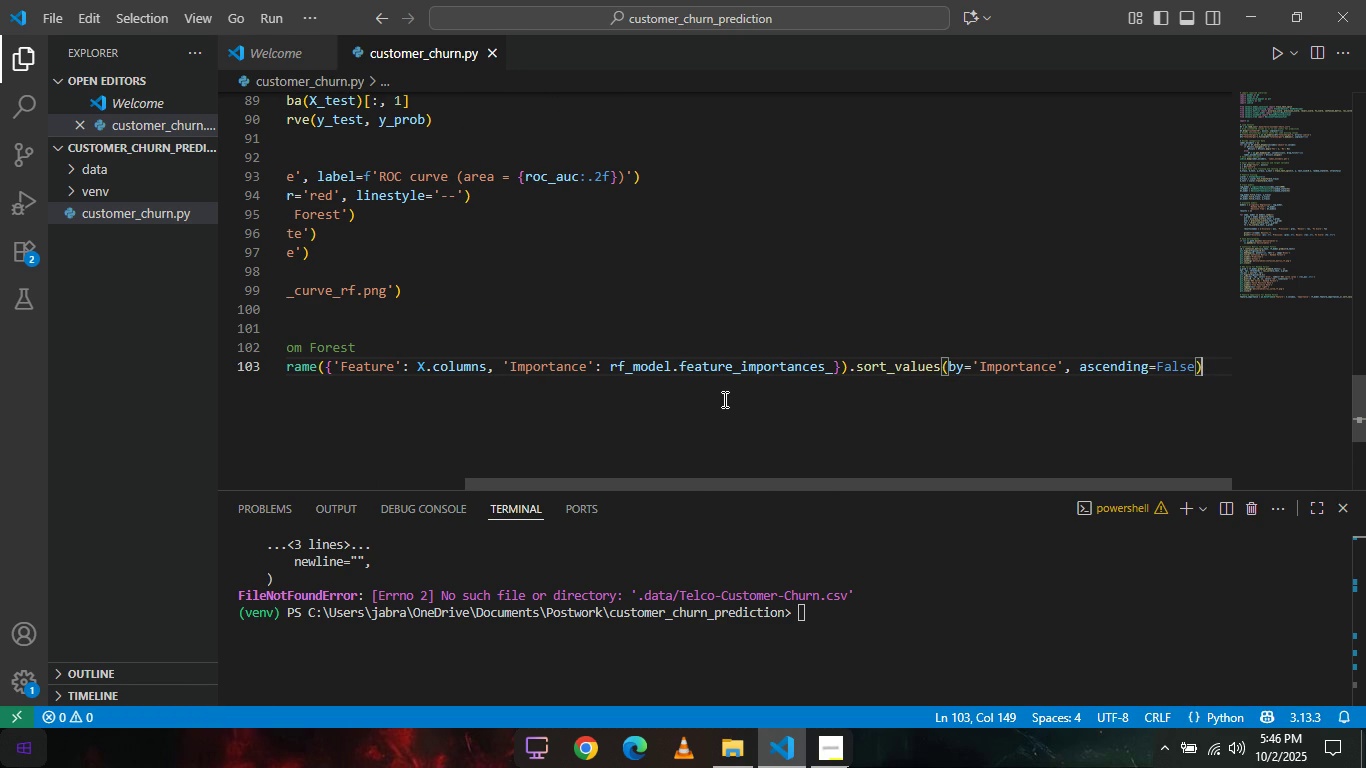 
key(Enter)
 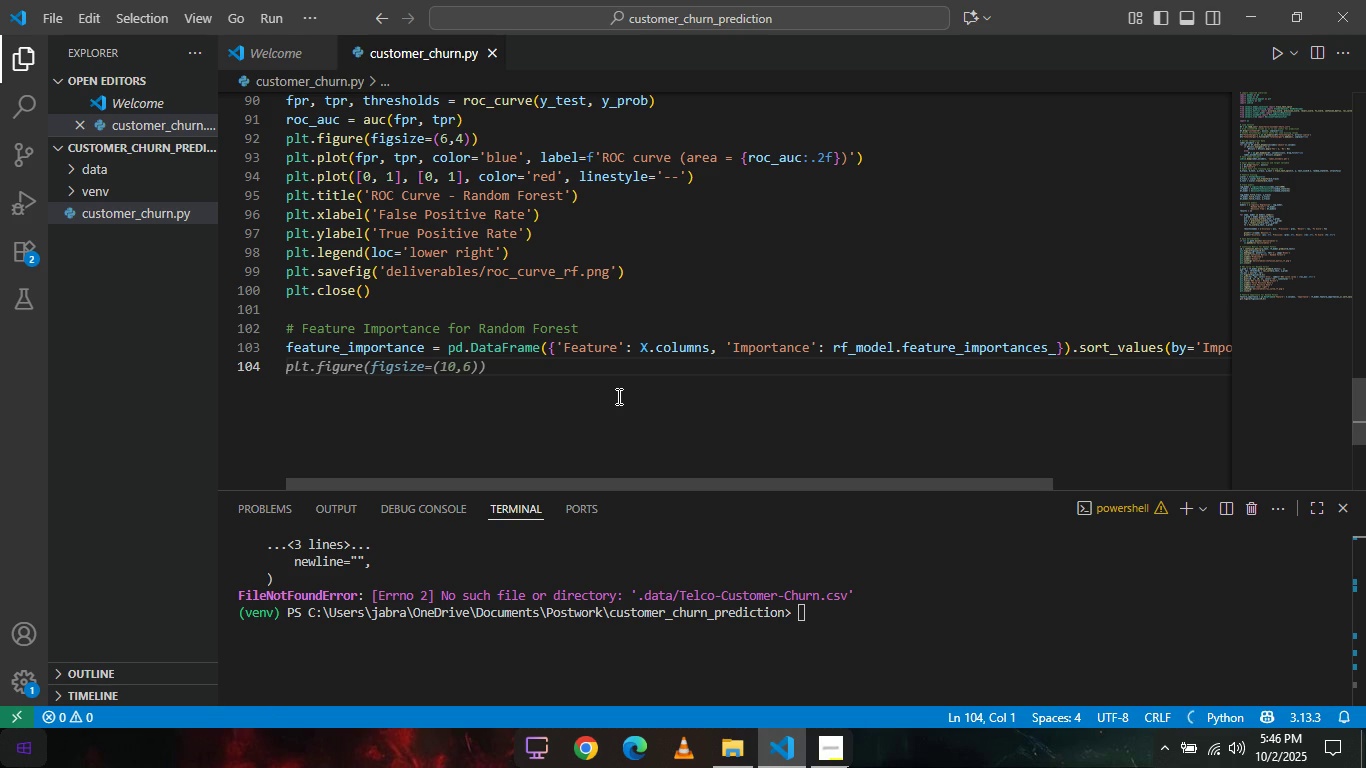 
scroll: coordinate [617, 396], scroll_direction: none, amount: 0.0
 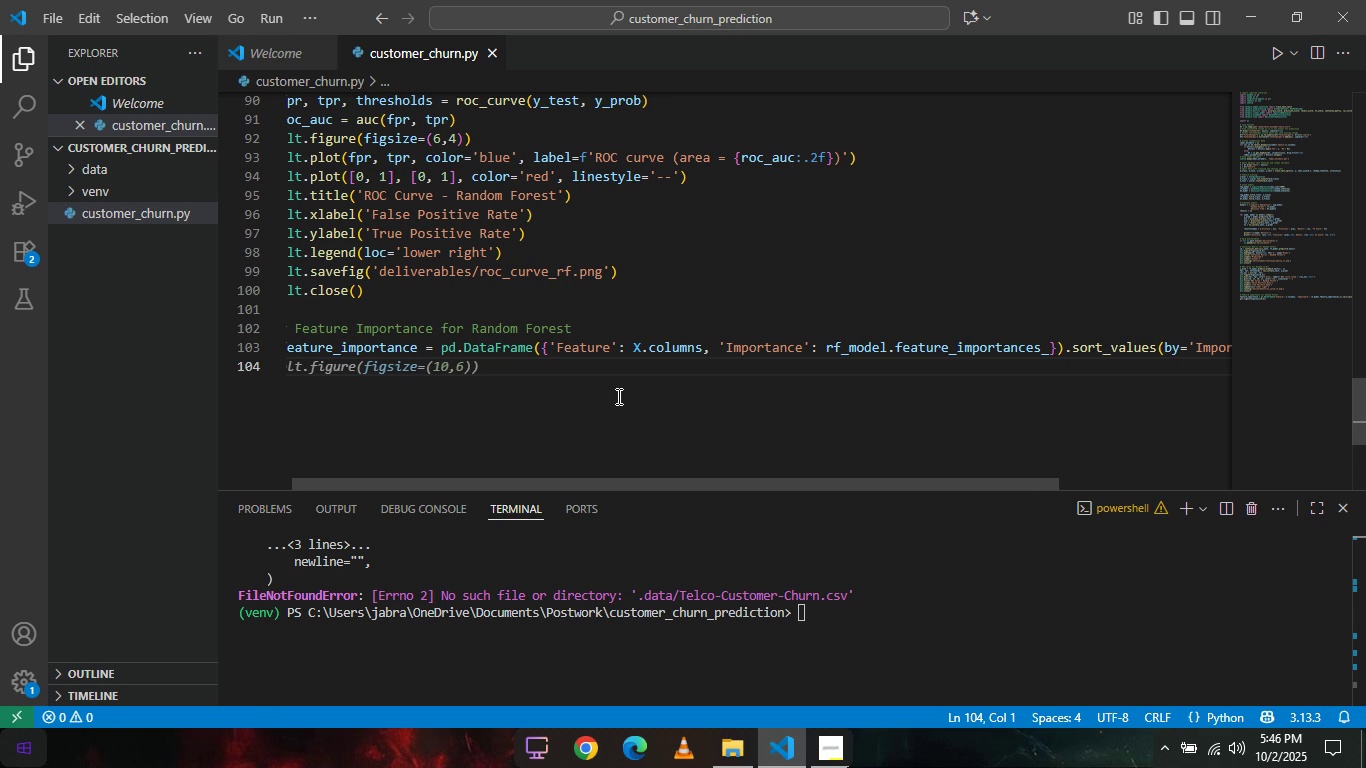 
wait(8.38)
 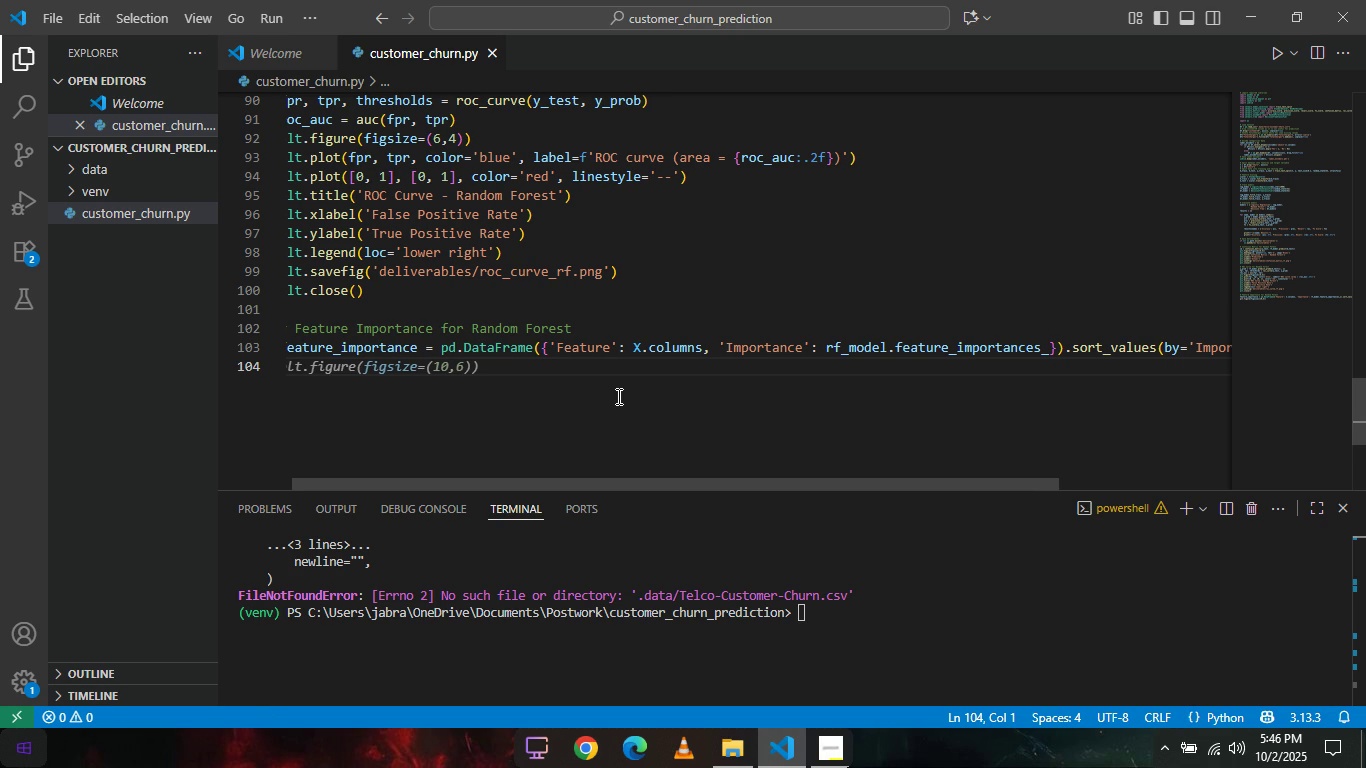 
scroll: coordinate [579, 397], scroll_direction: up, amount: 6.0
 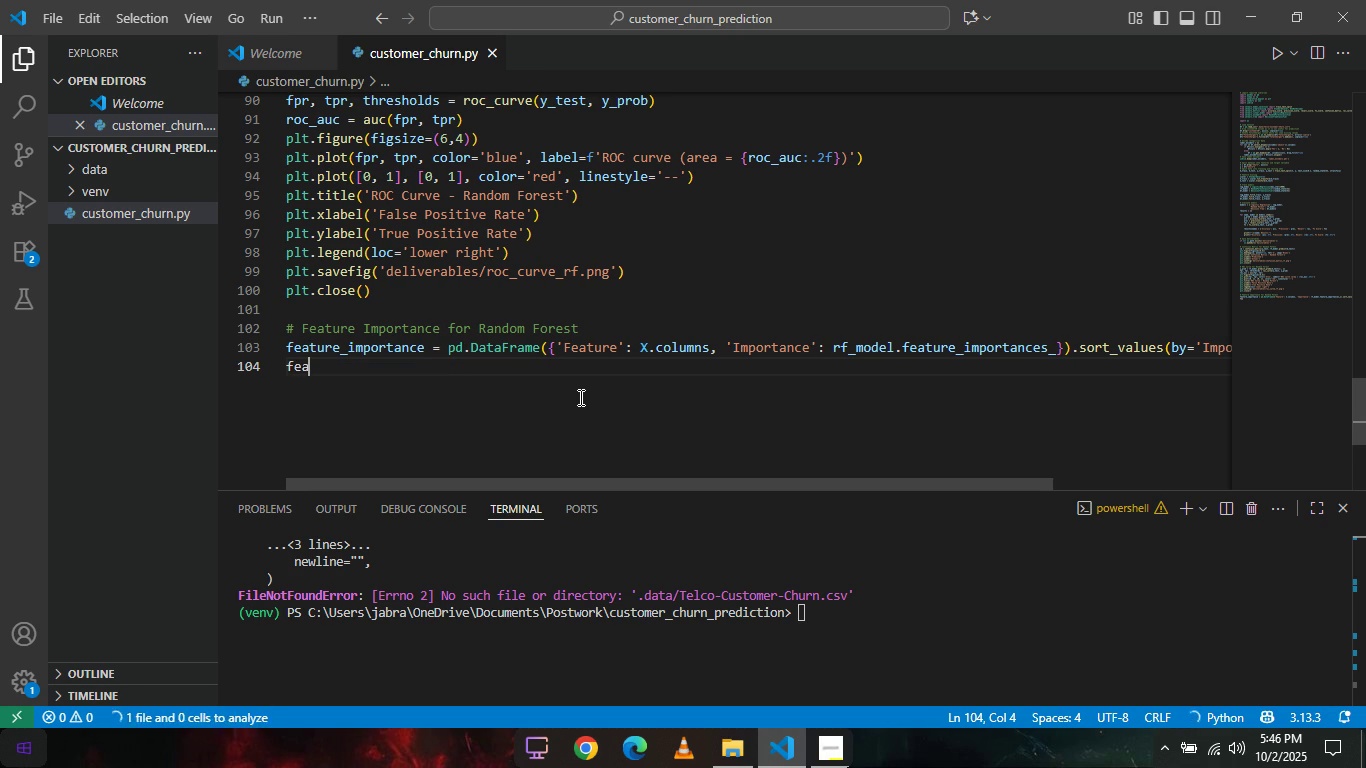 
type(fea)
 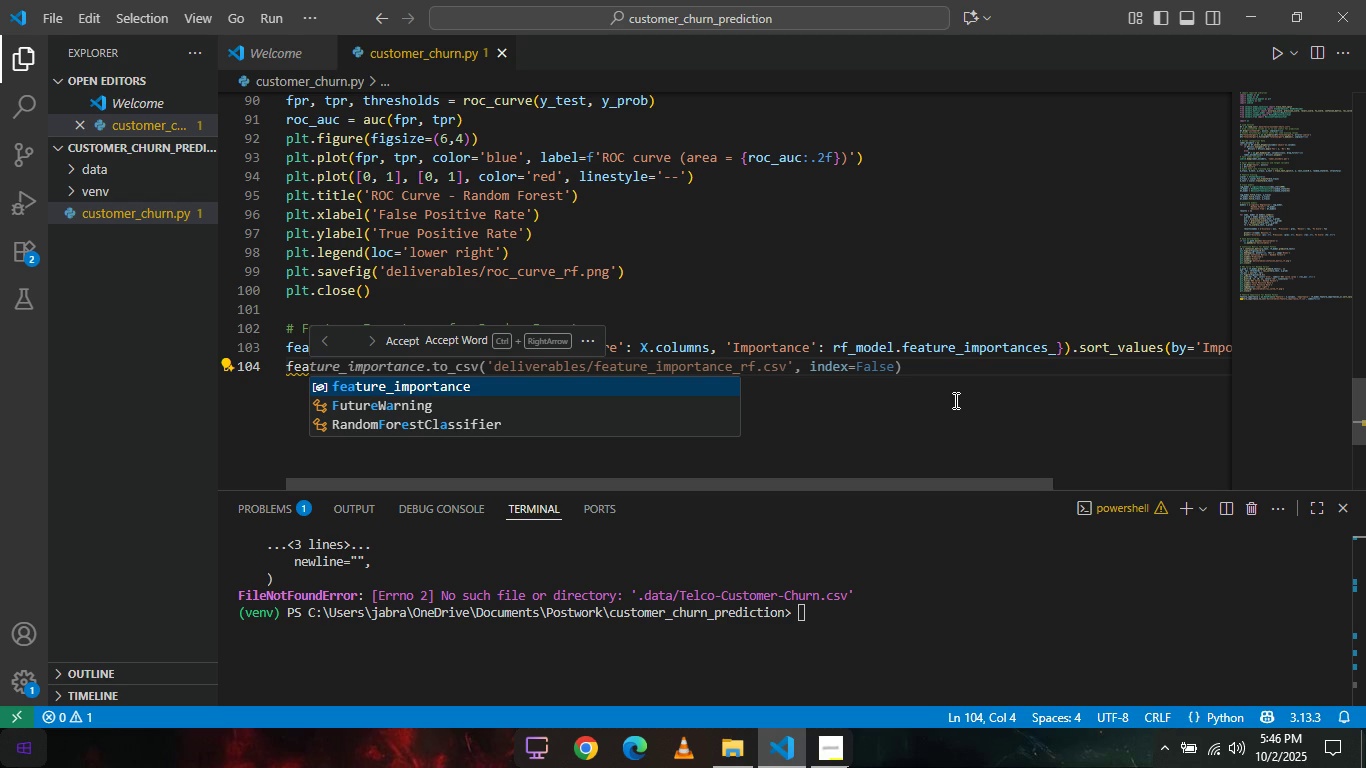 
wait(7.49)
 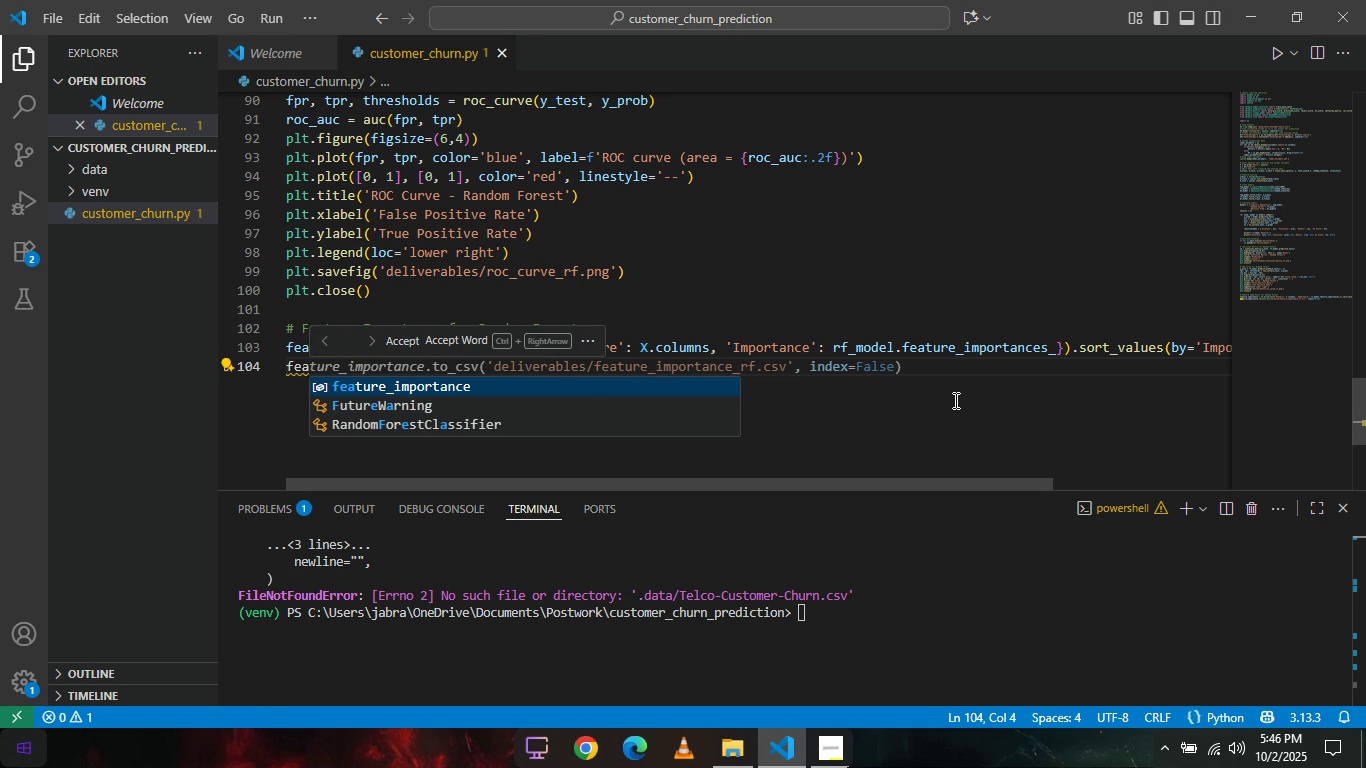 
key(Tab)
 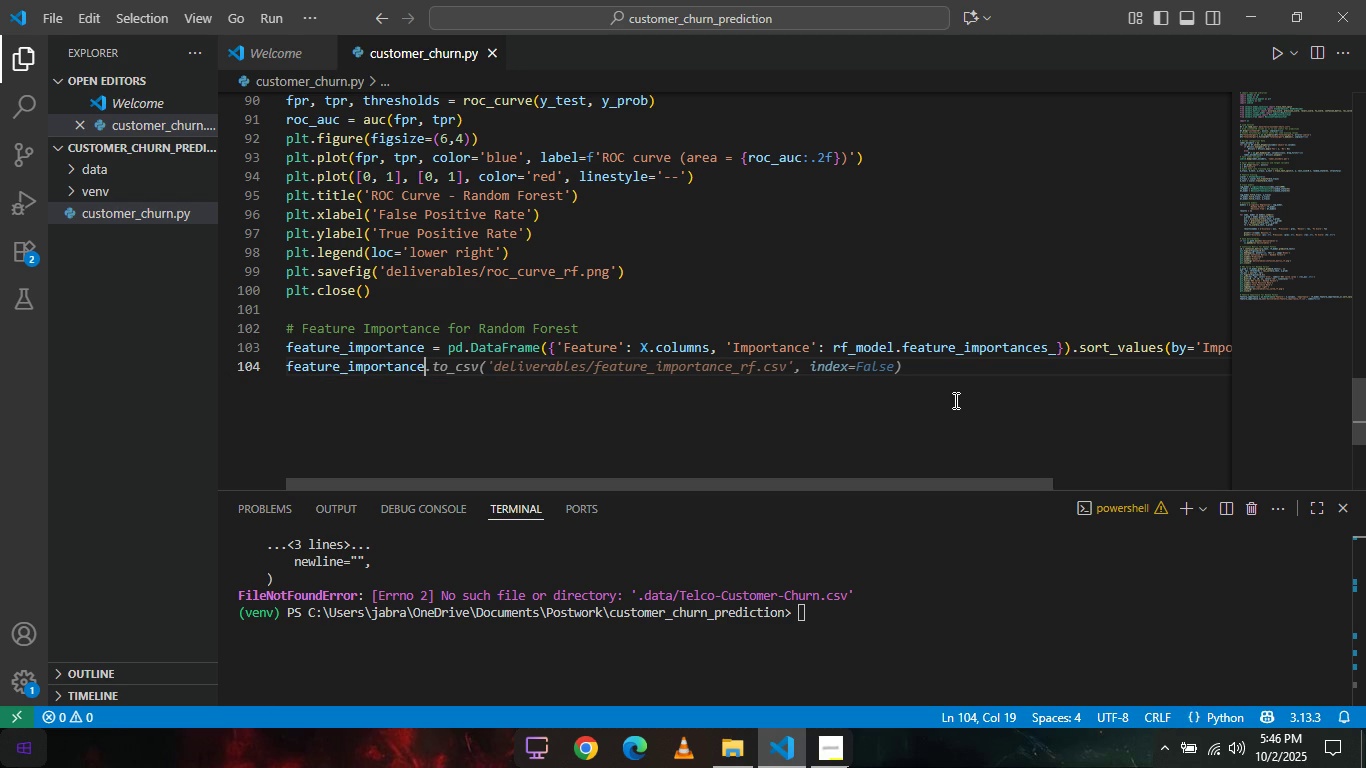 
key(Tab)
 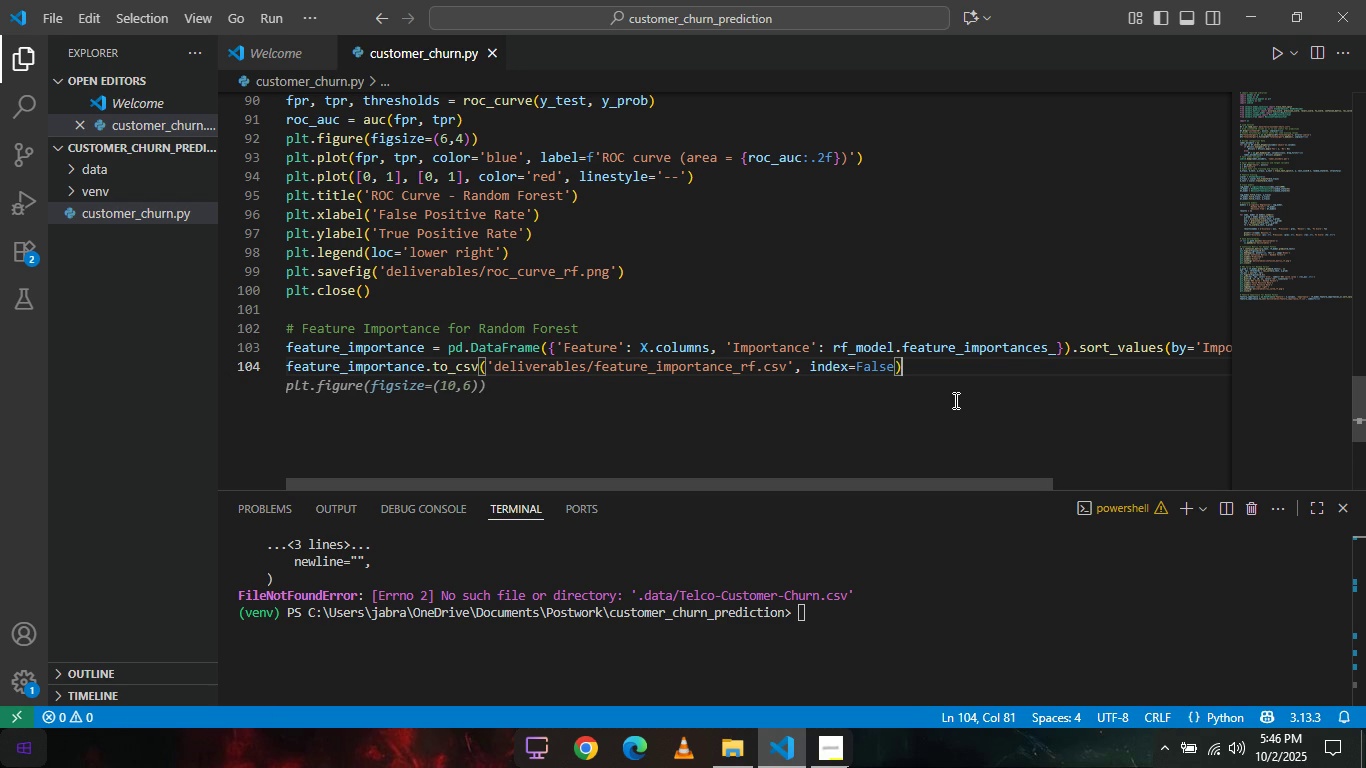 
wait(11.15)
 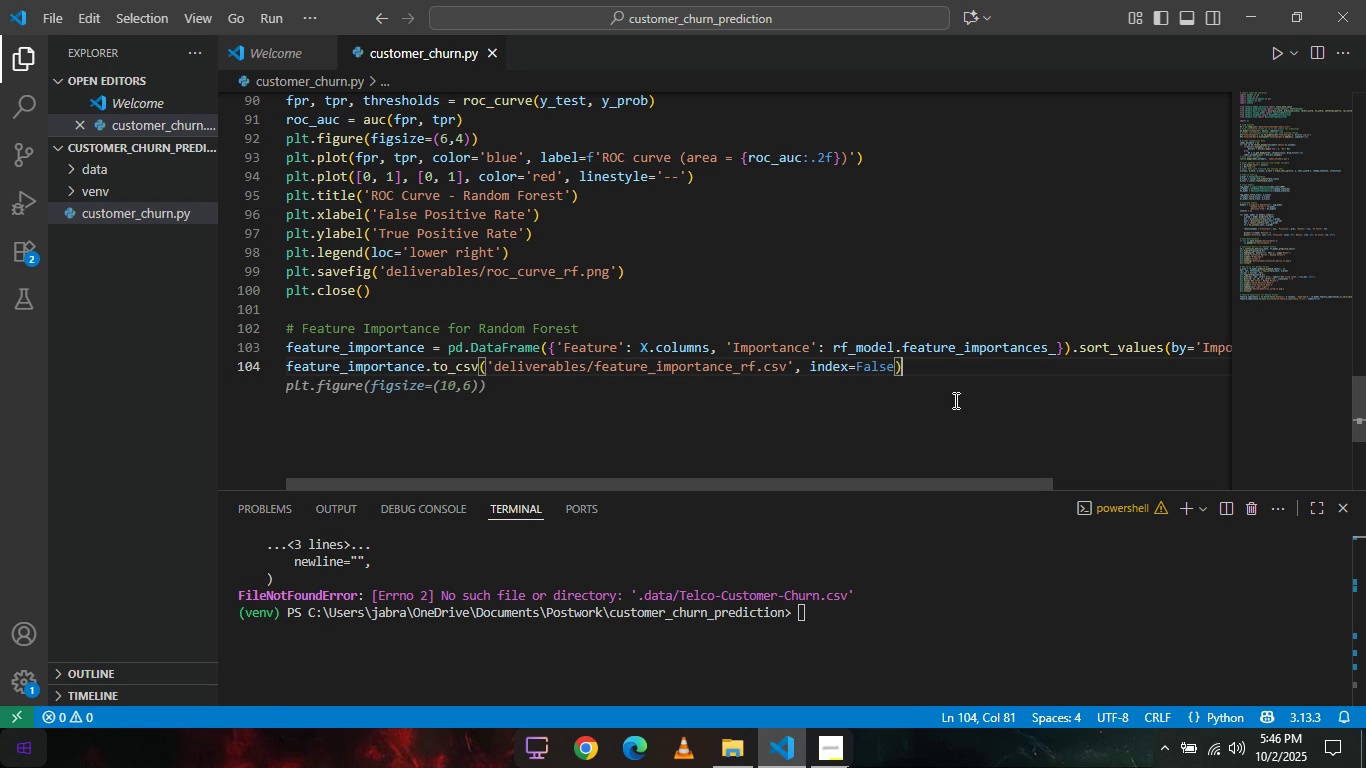 
key(Enter)
 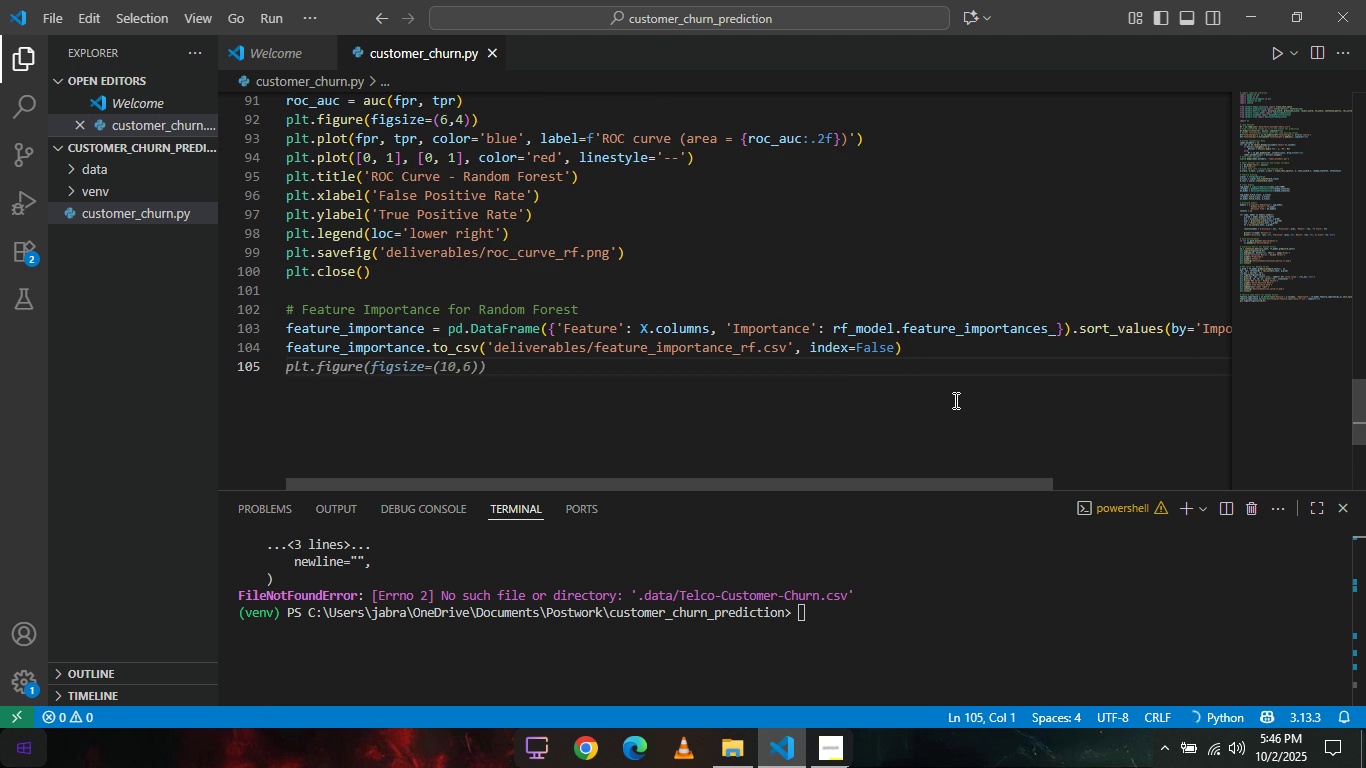 
key(Enter)